 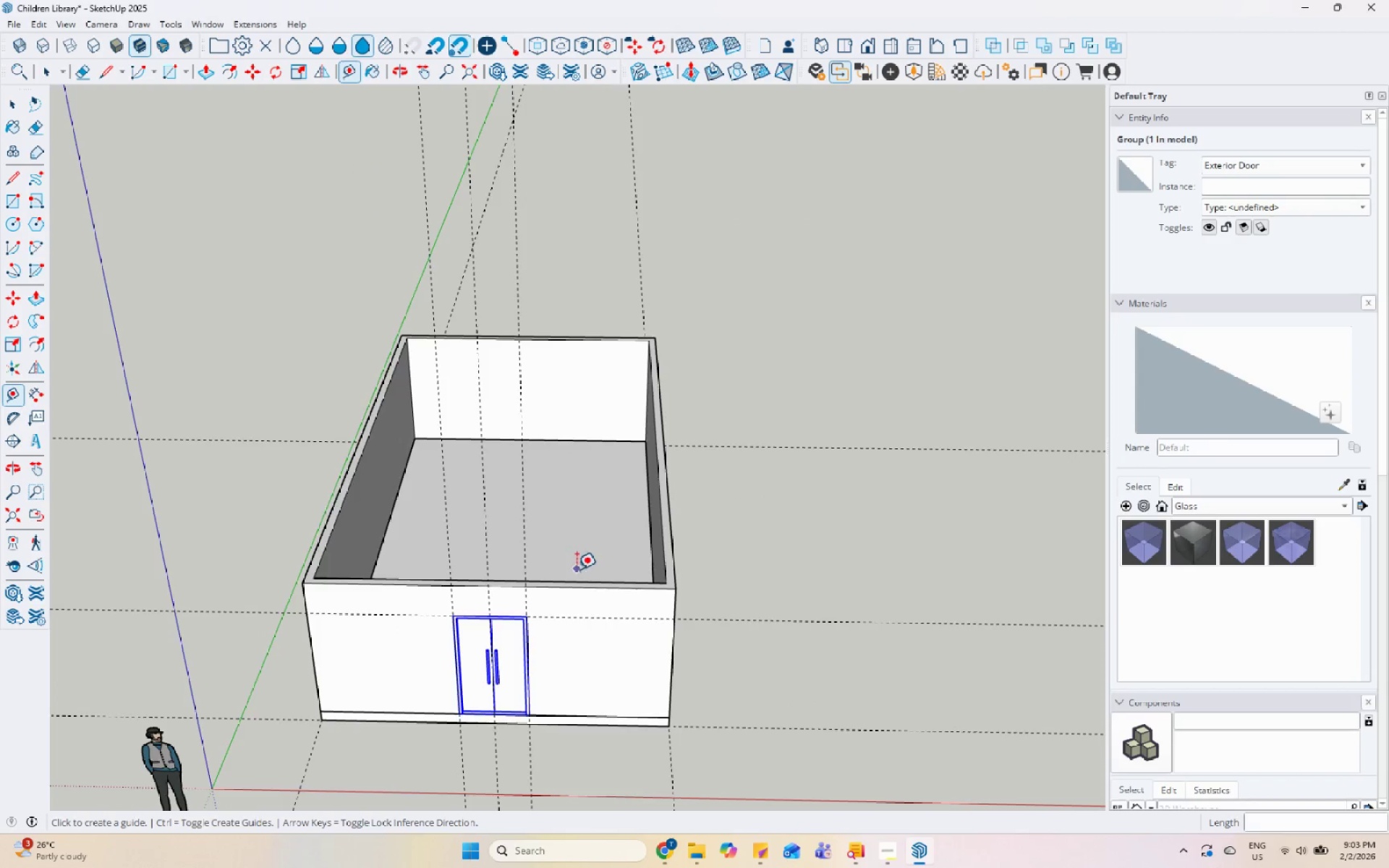 
scroll: coordinate [535, 386], scroll_direction: none, amount: 0.0
 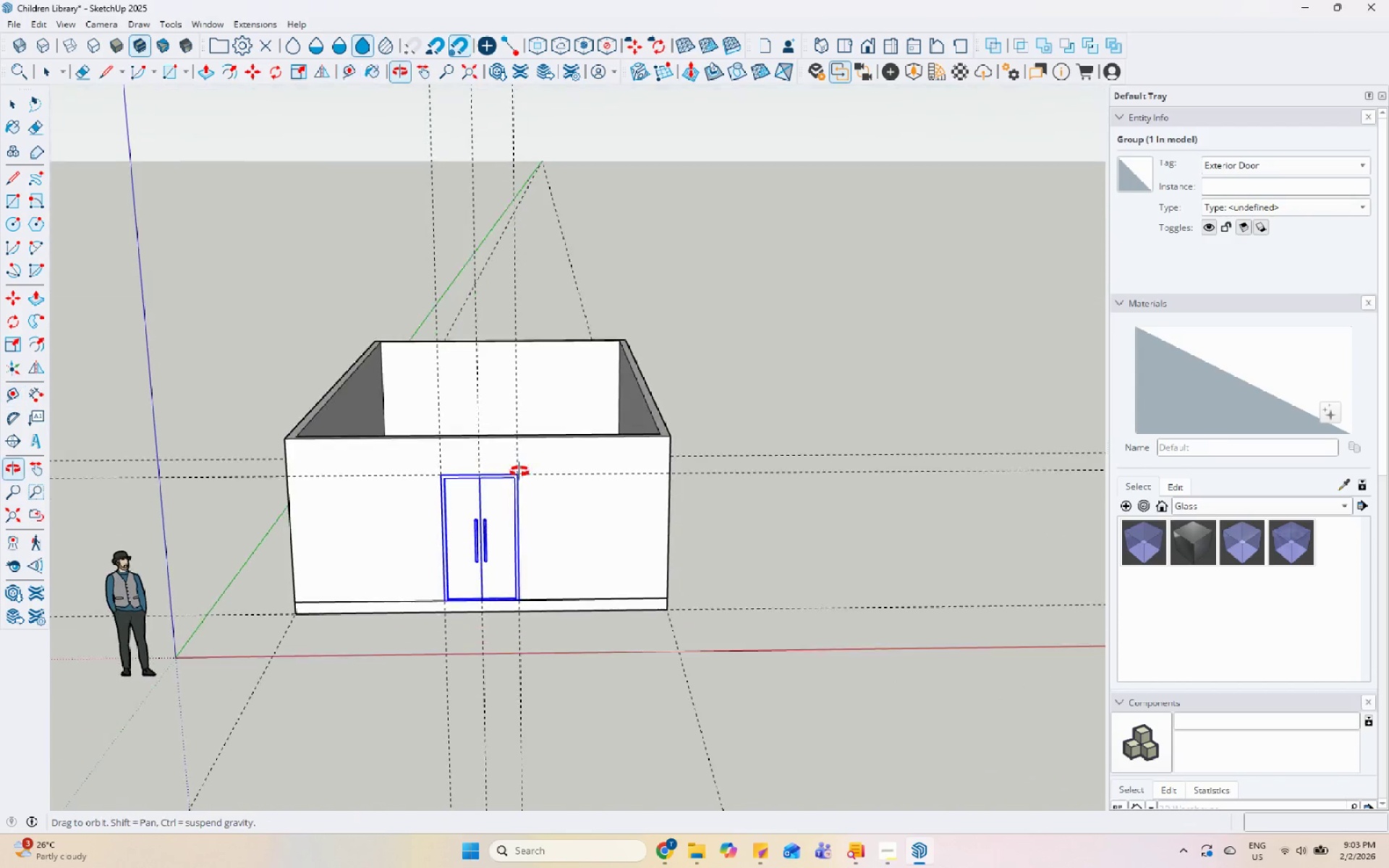 
scroll: coordinate [479, 435], scroll_direction: up, amount: 8.0
 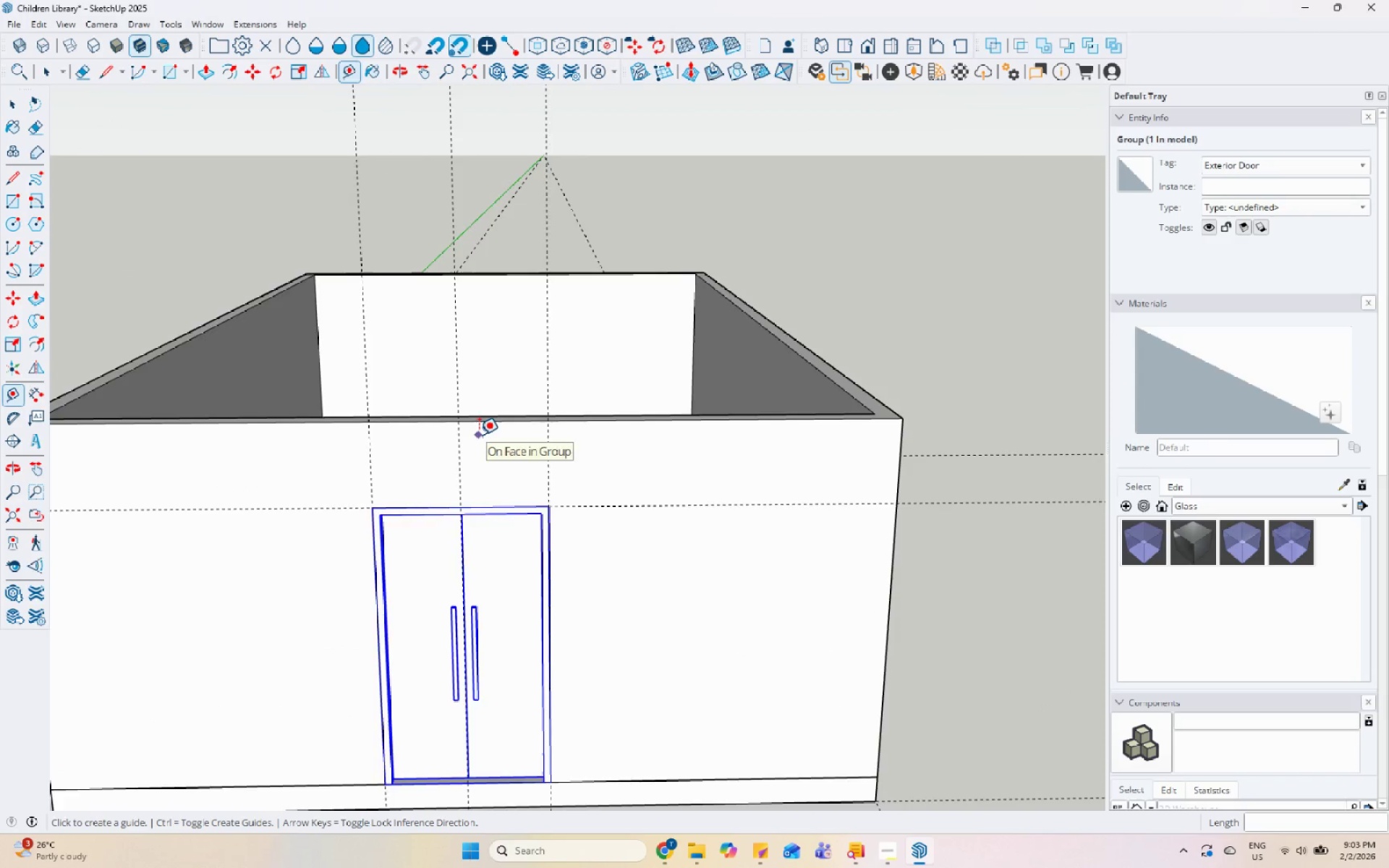 
scroll: coordinate [479, 455], scroll_direction: down, amount: 4.0
 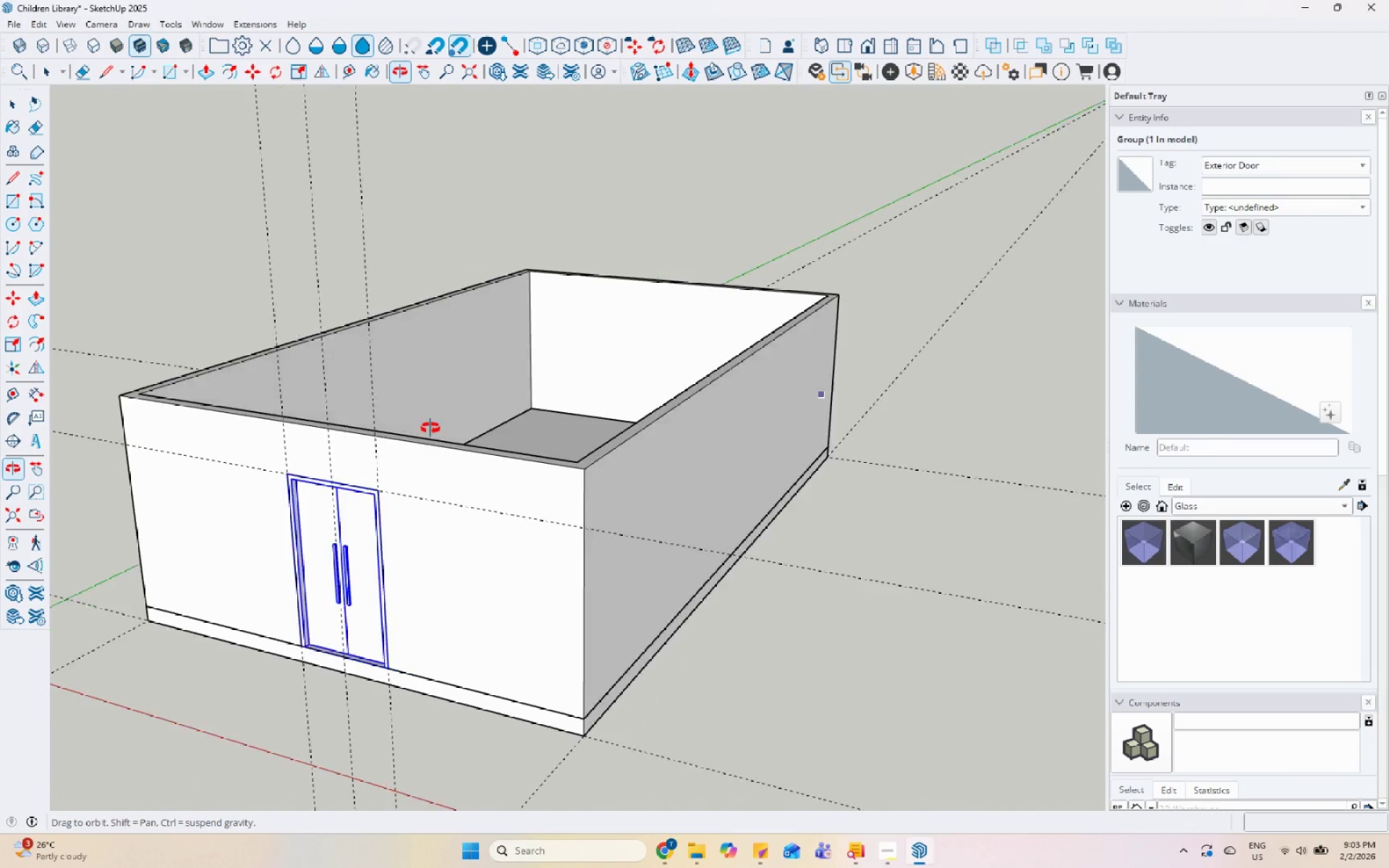 
scroll: coordinate [530, 342], scroll_direction: up, amount: 6.0
 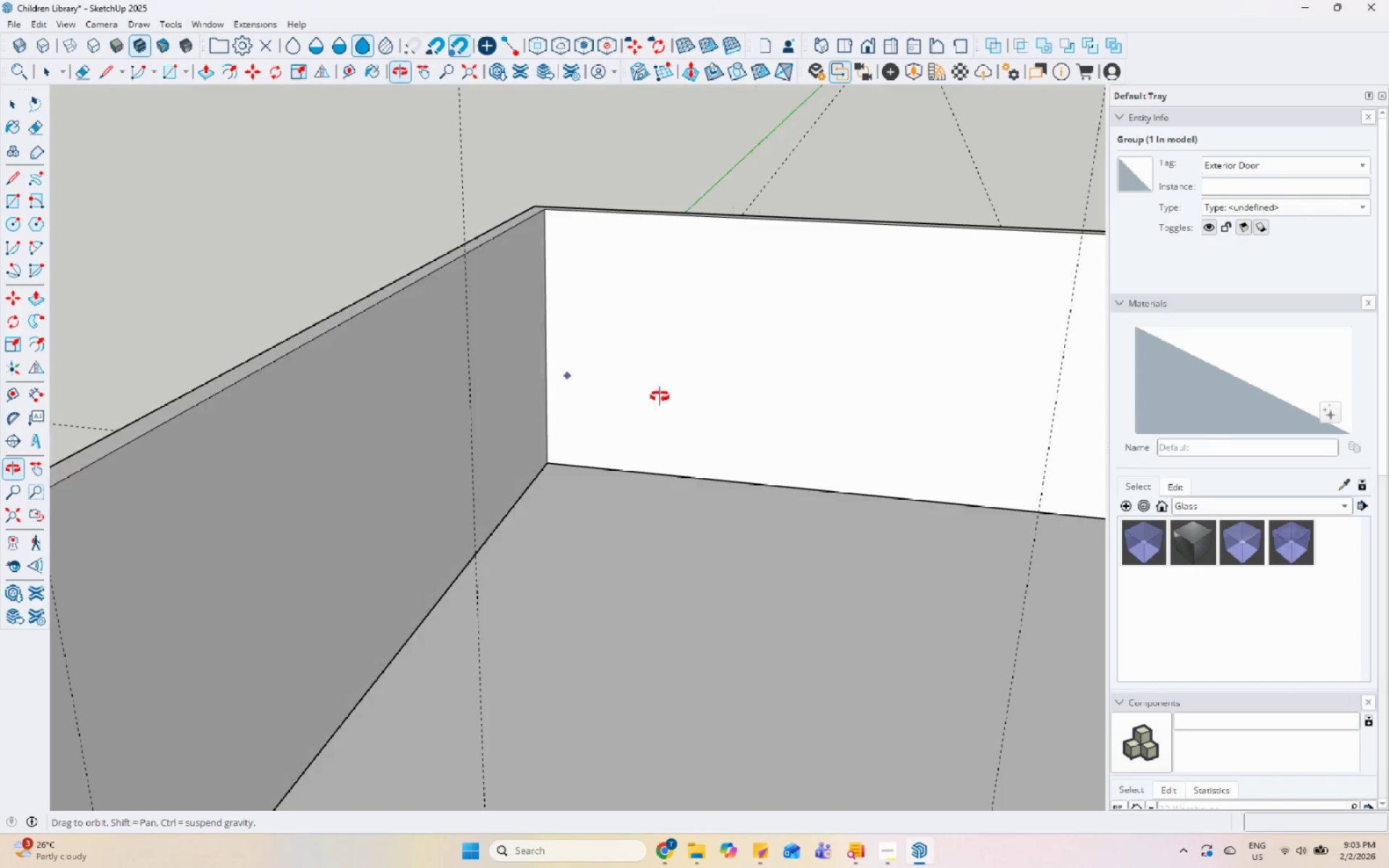 
scroll: coordinate [540, 337], scroll_direction: down, amount: 1.0
 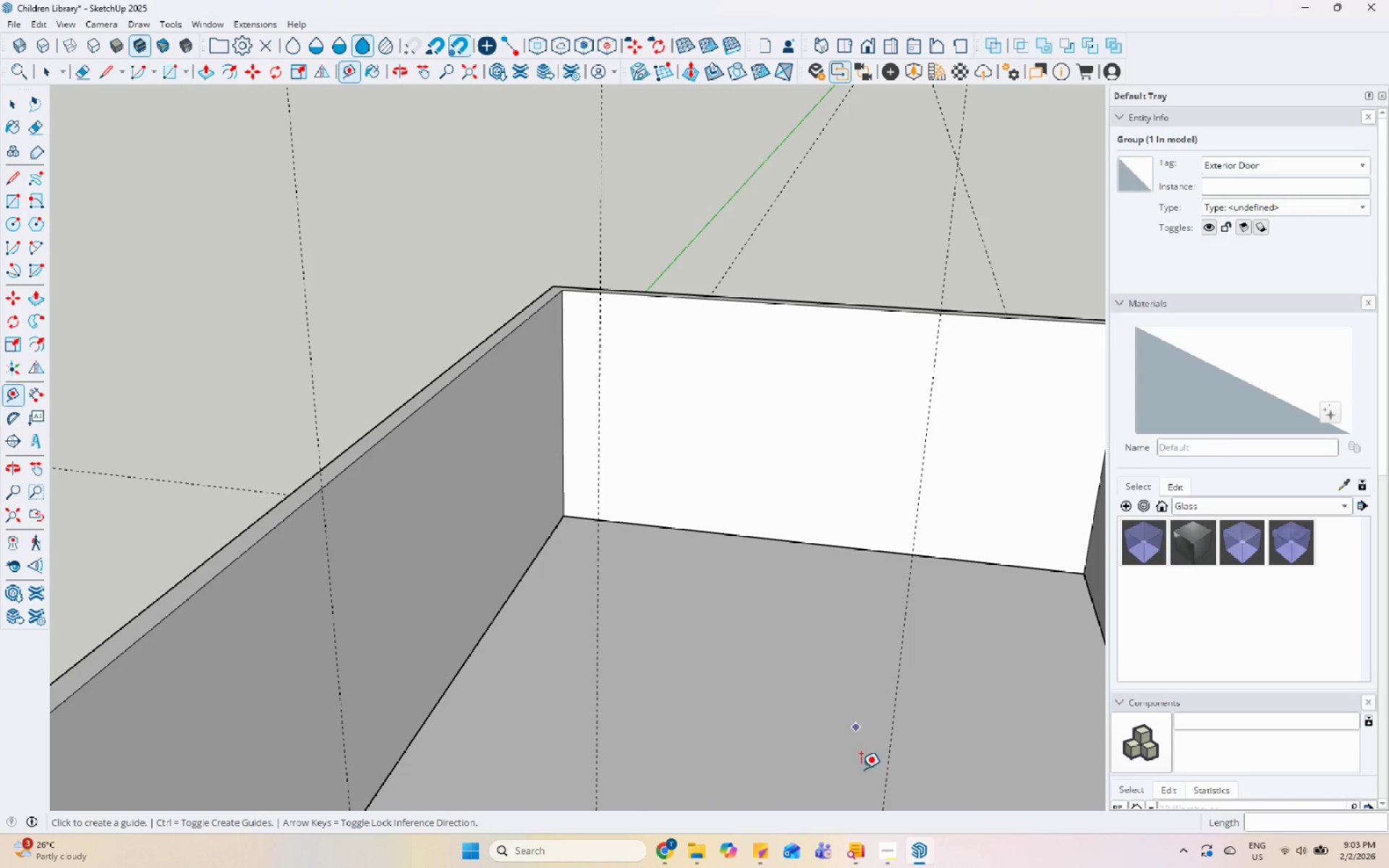 
left_click([899, 861])